 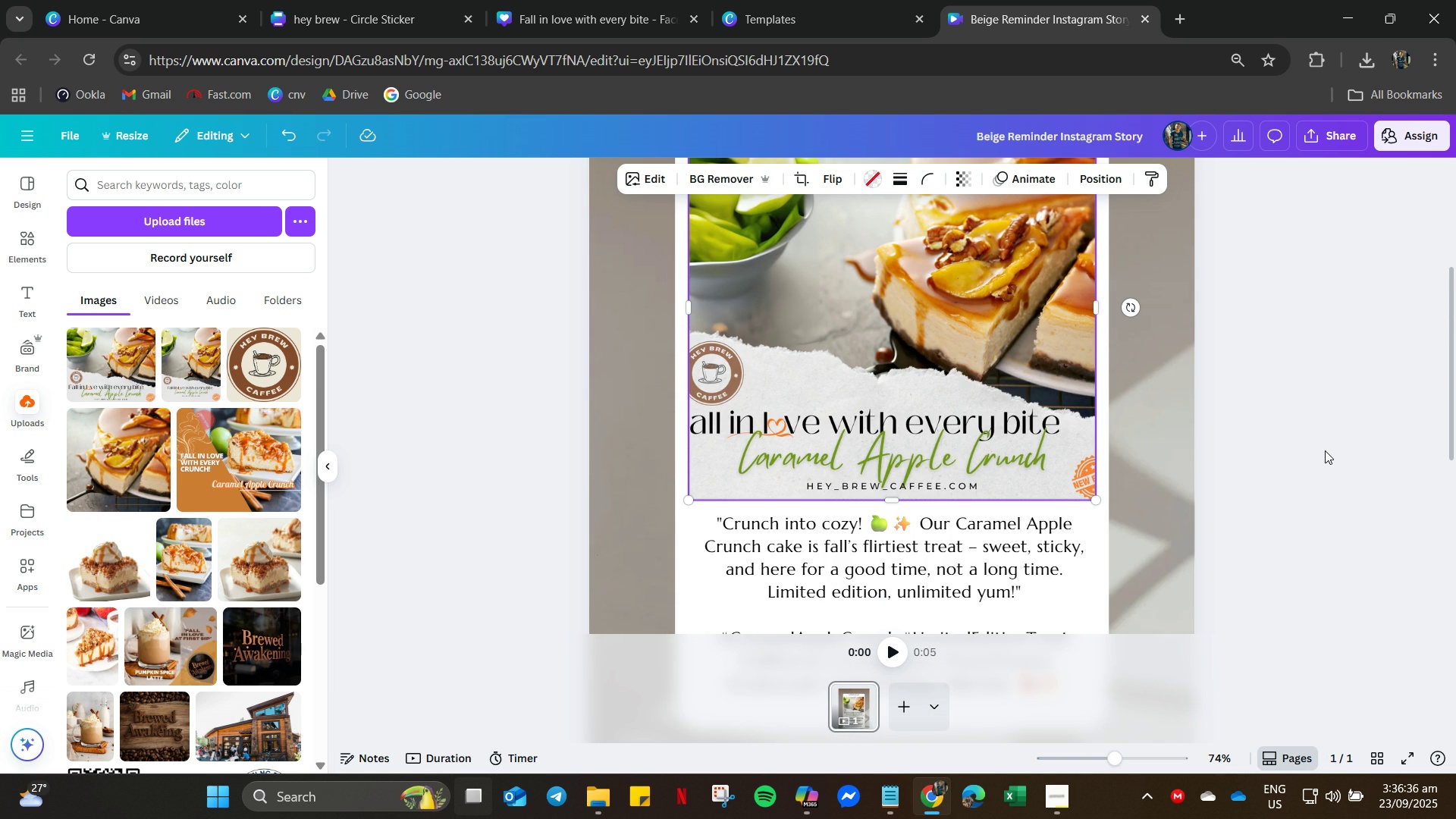 
left_click([206, 372])
 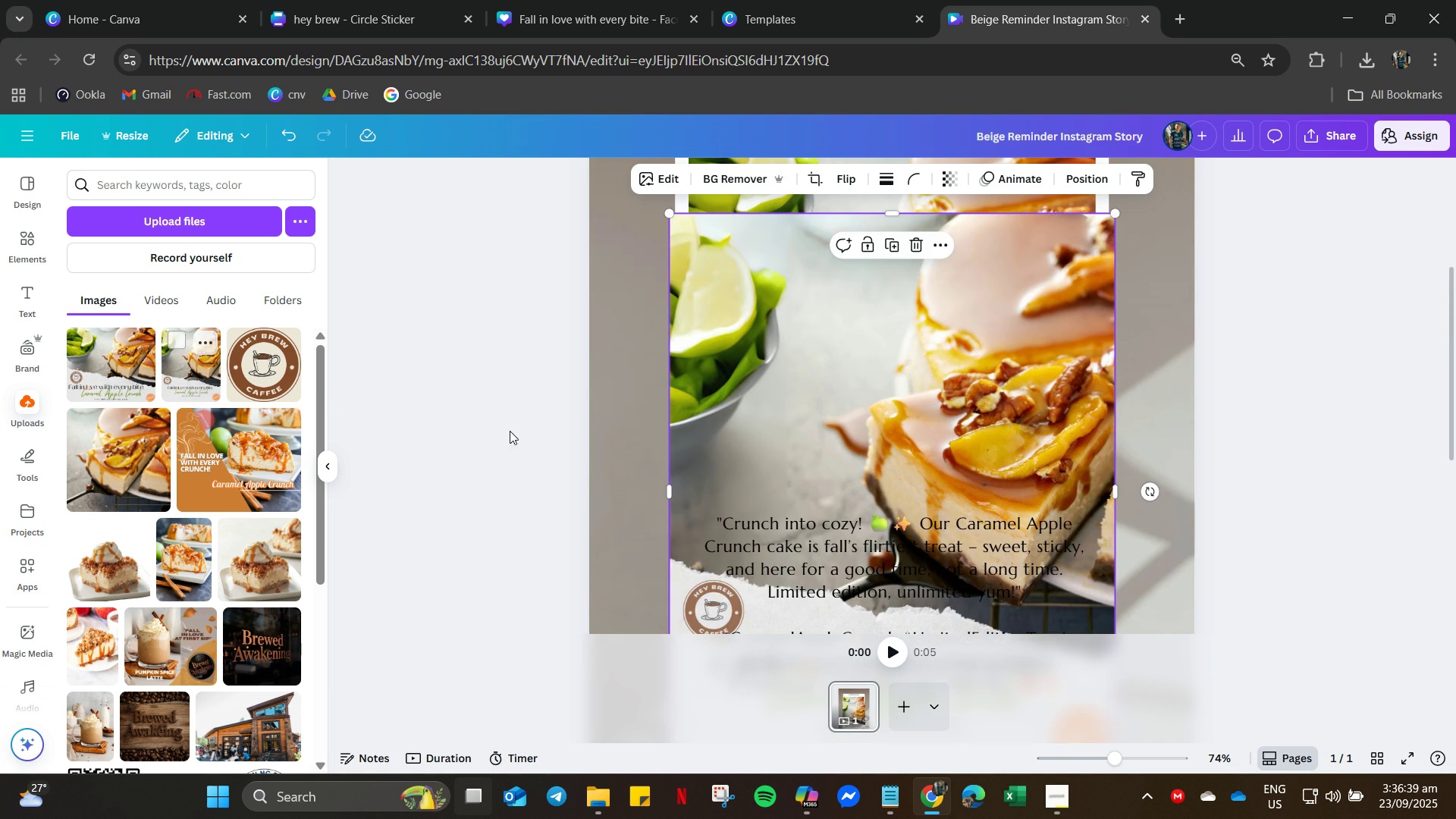 
scroll: coordinate [939, 444], scroll_direction: down, amount: 5.0
 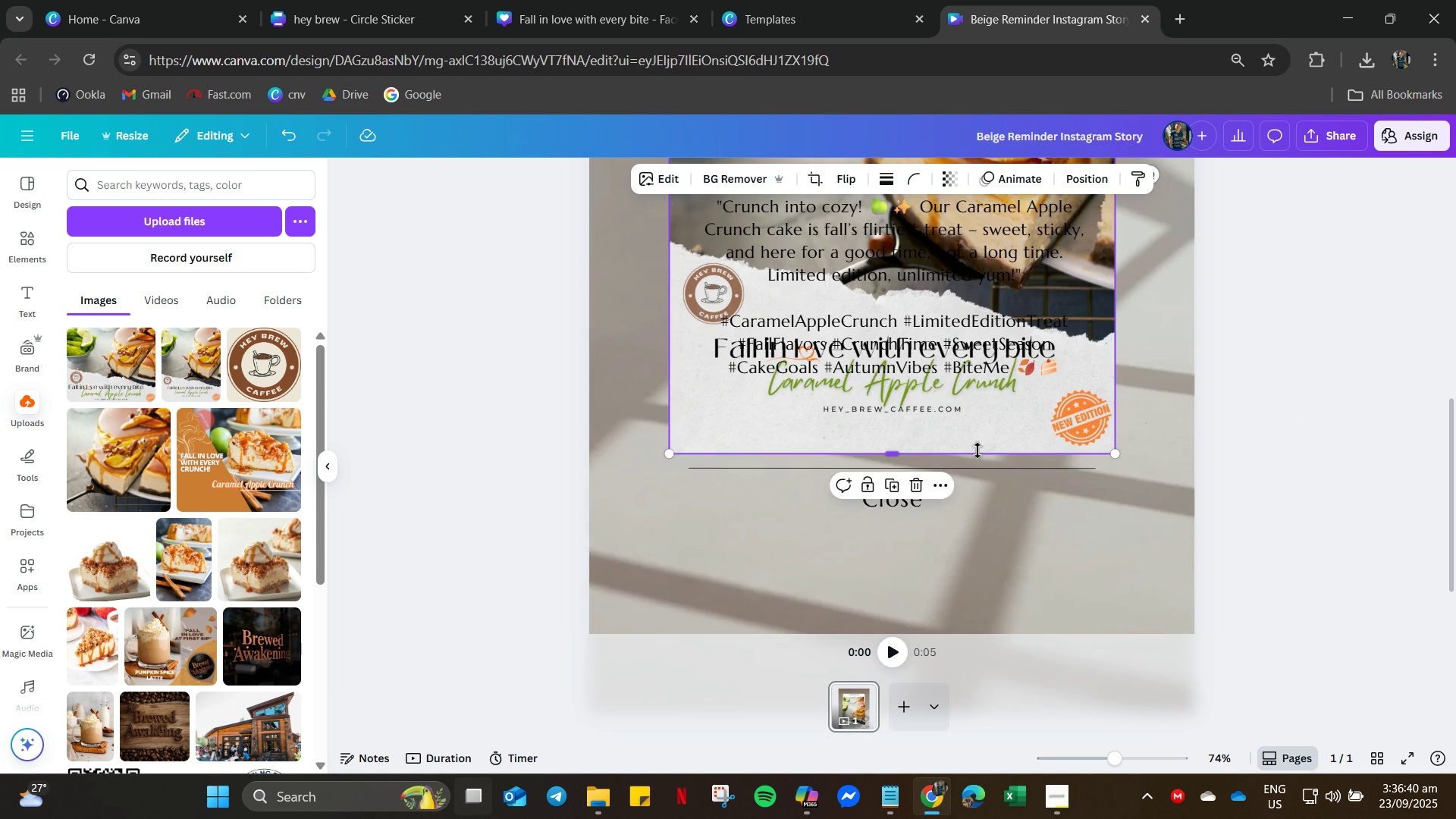 
scroll: coordinate [1003, 453], scroll_direction: up, amount: 7.0
 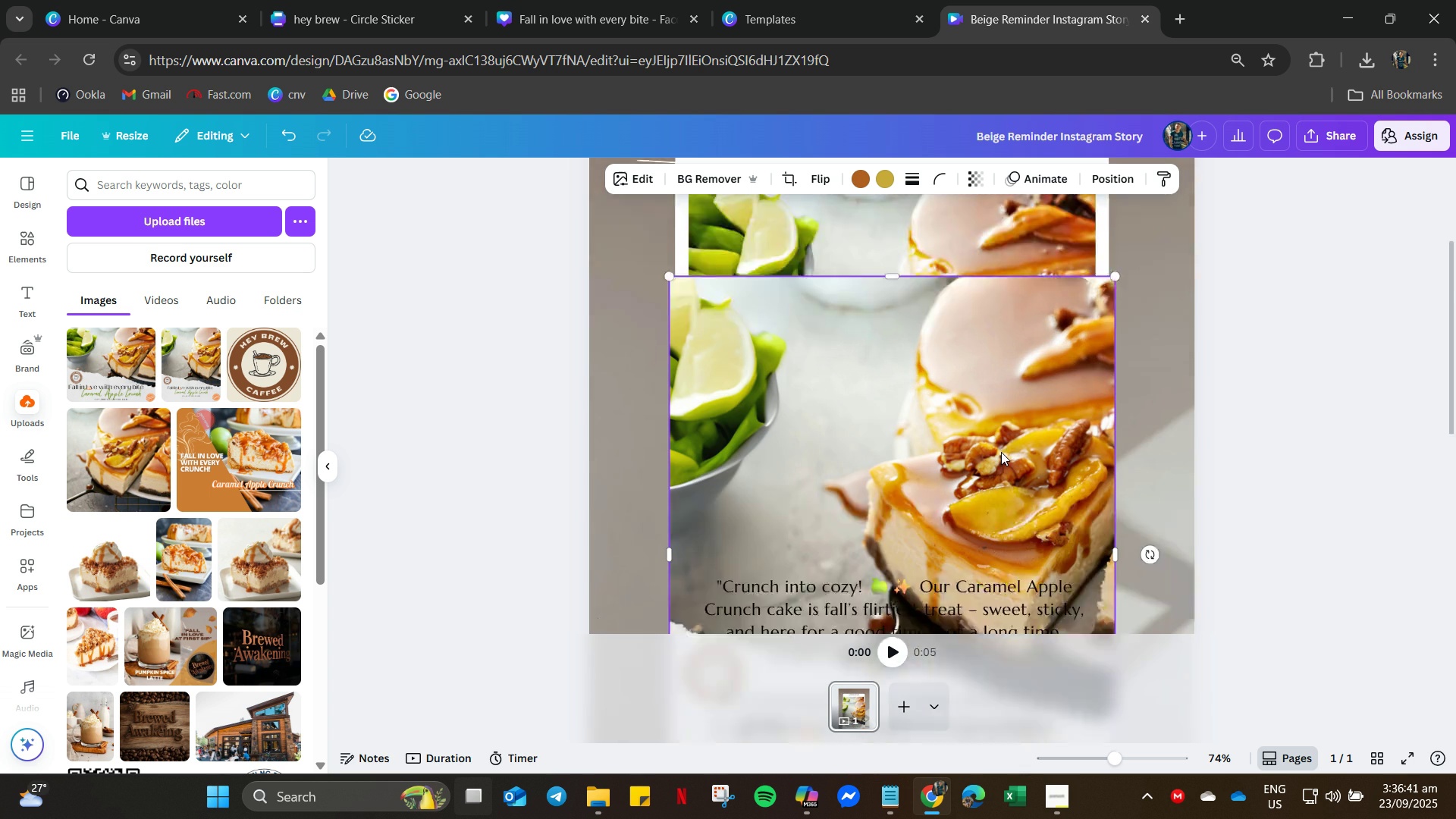 
scroll: coordinate [1001, 452], scroll_direction: down, amount: 3.0